 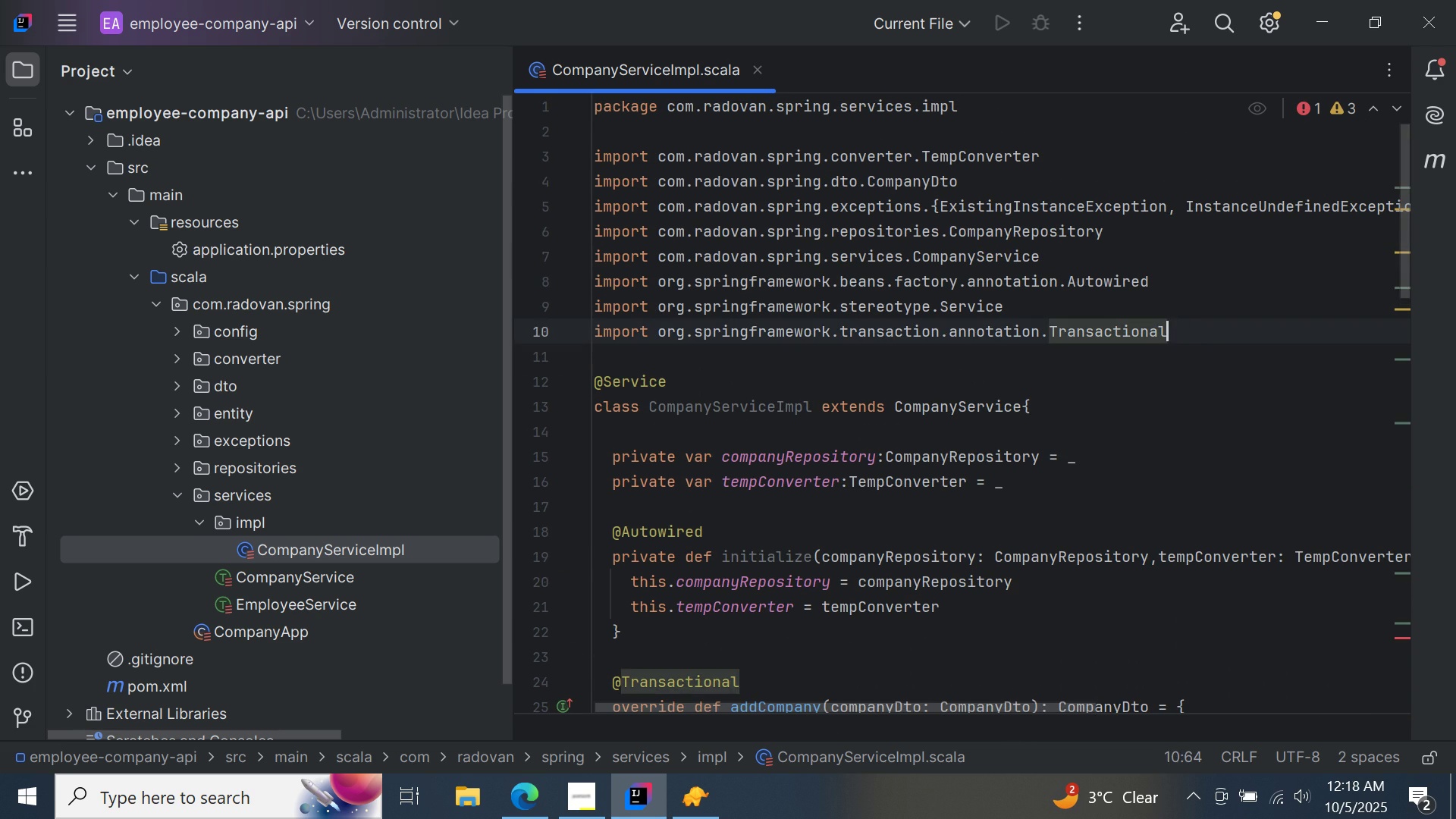 
key(Enter)
 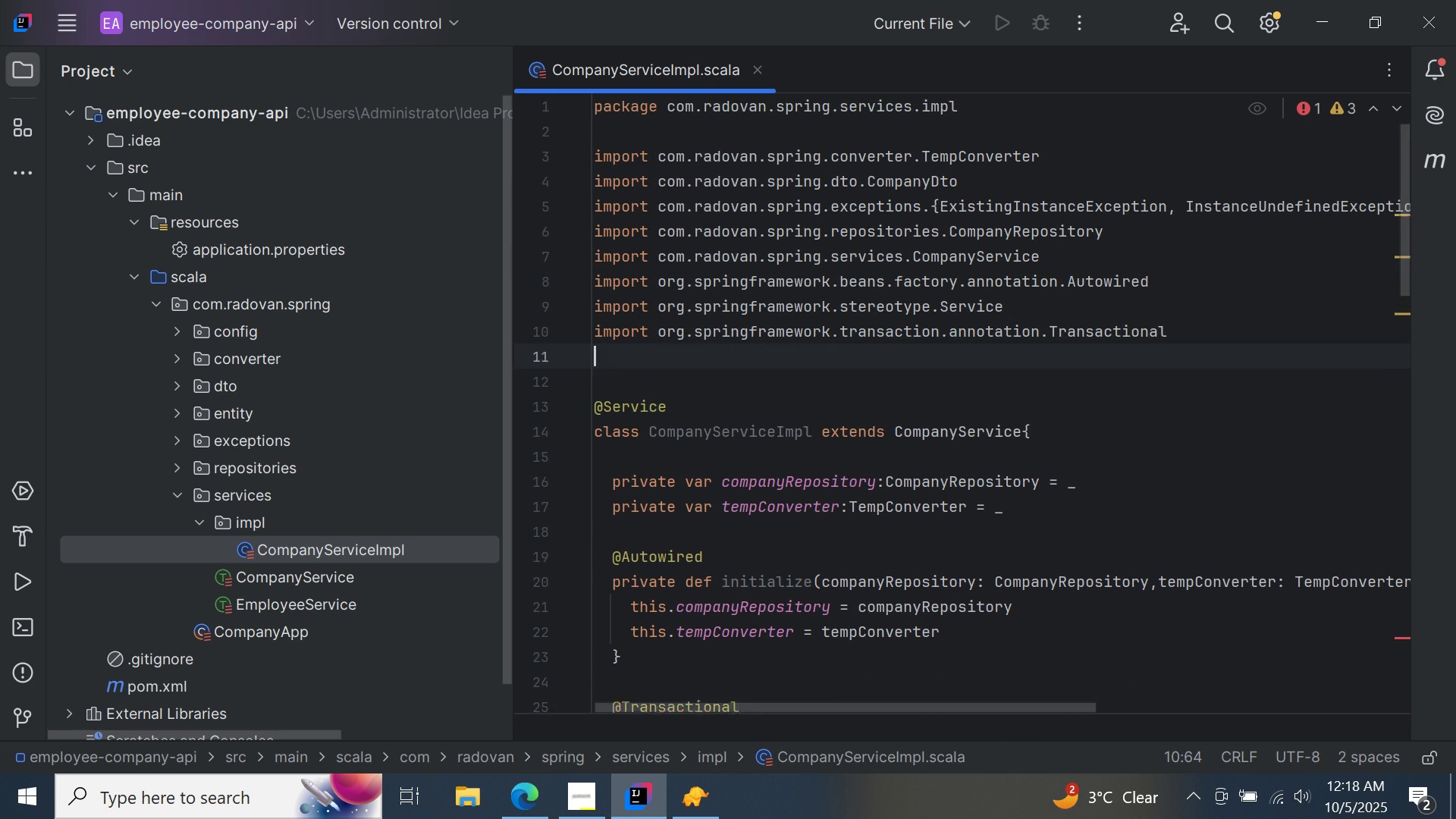 
key(Enter)
 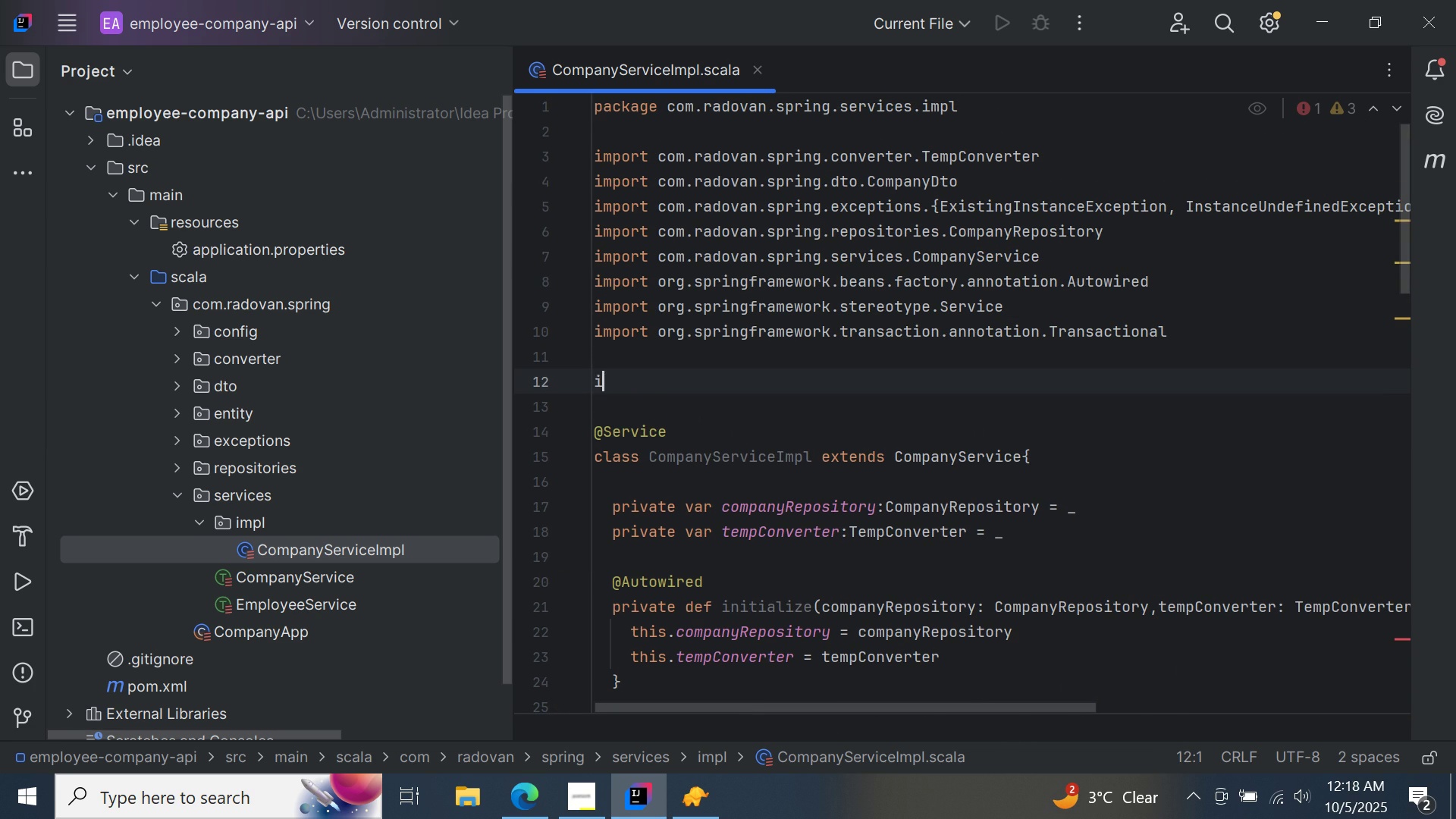 
type(import scala.)
 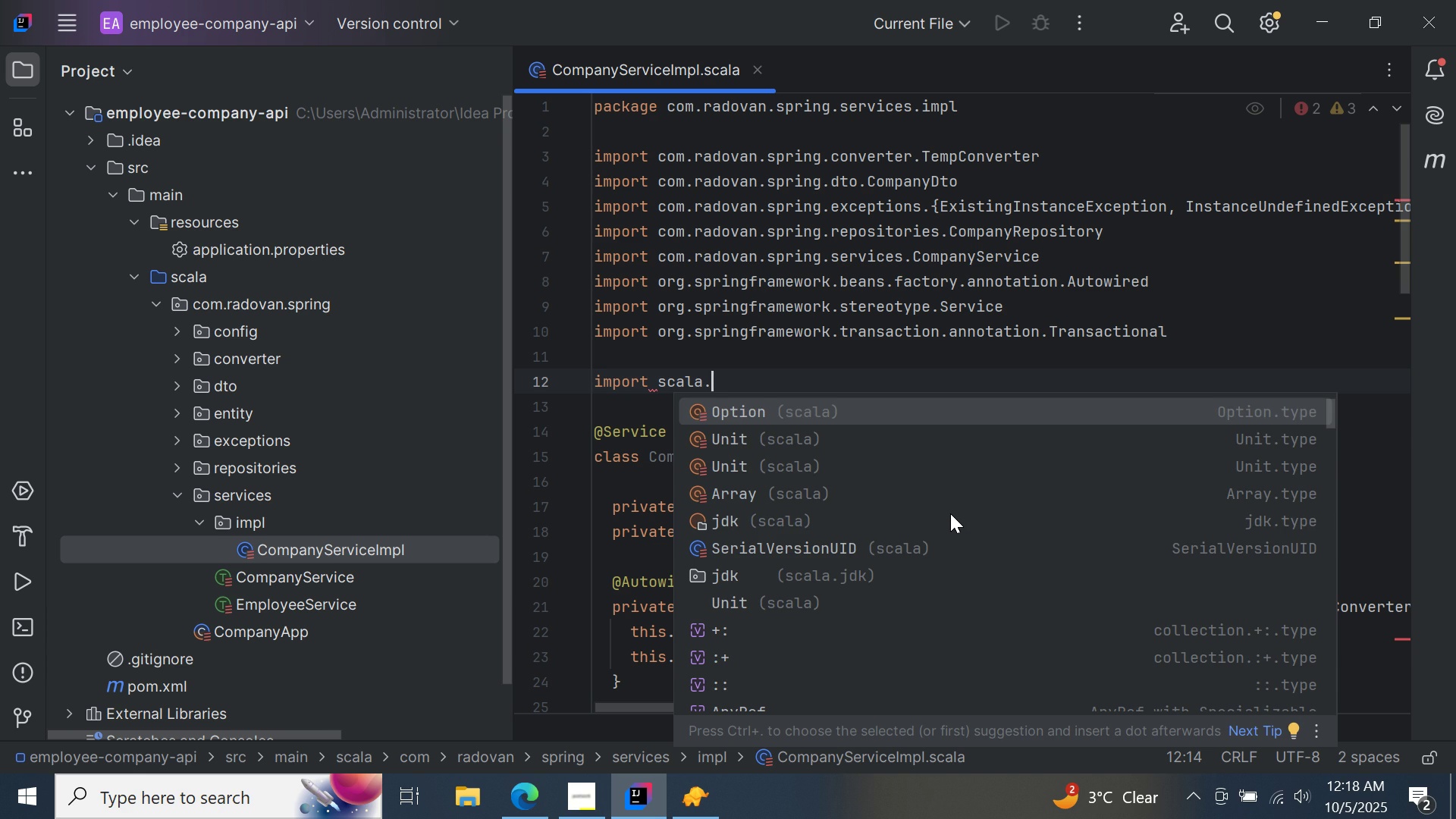 
double_click([950, 513])
 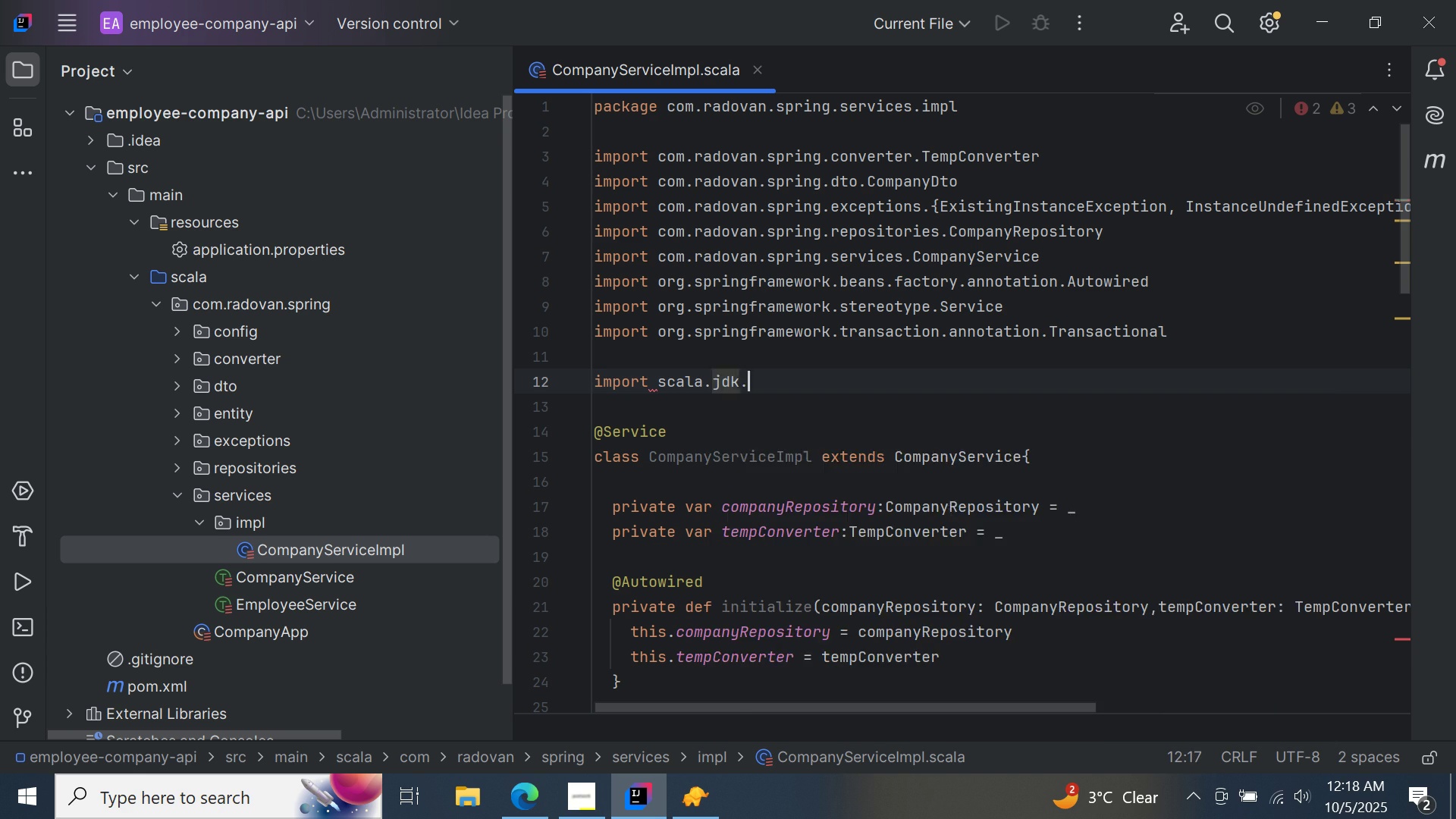 
key(Period)
 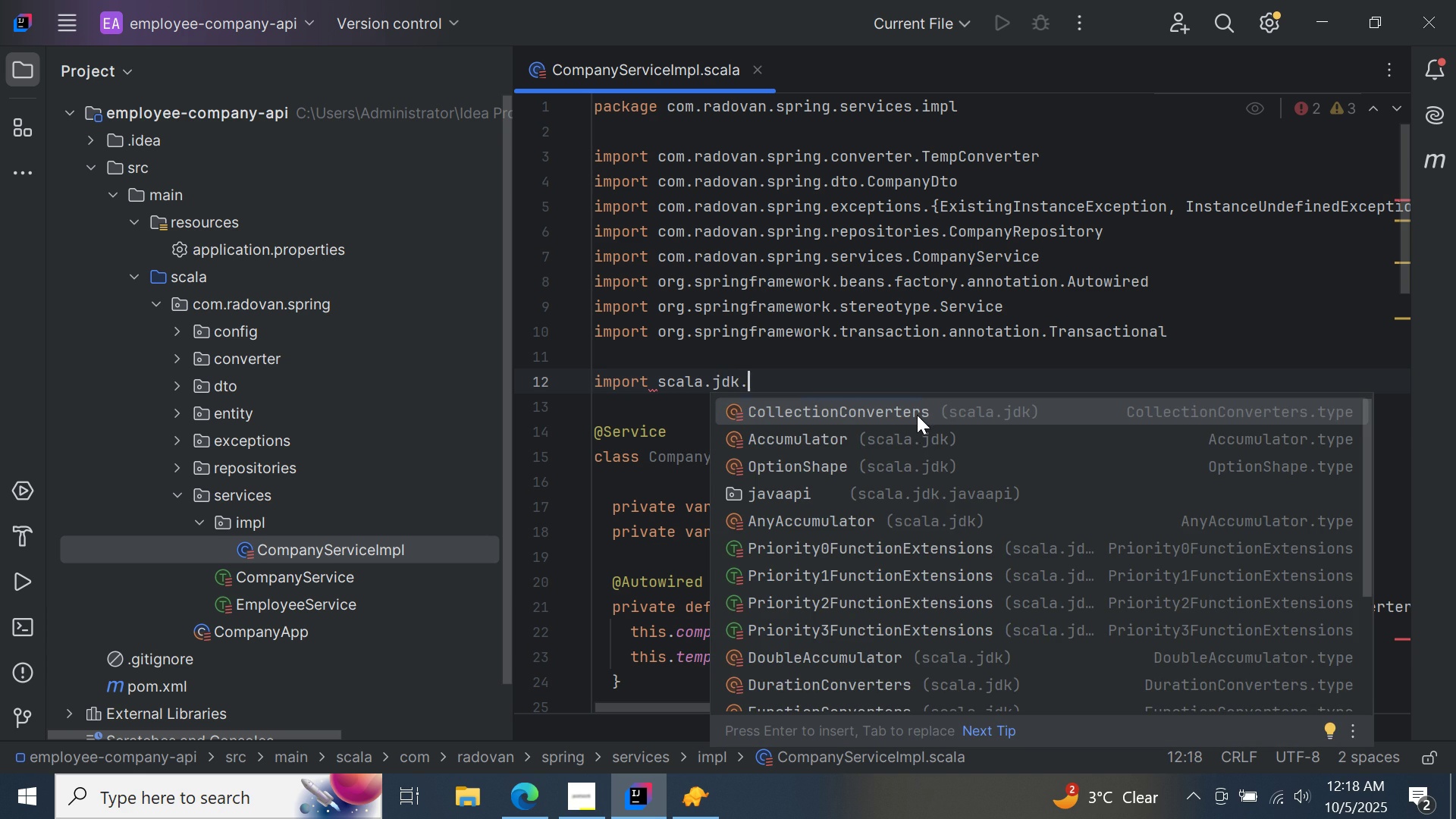 
double_click([917, 415])
 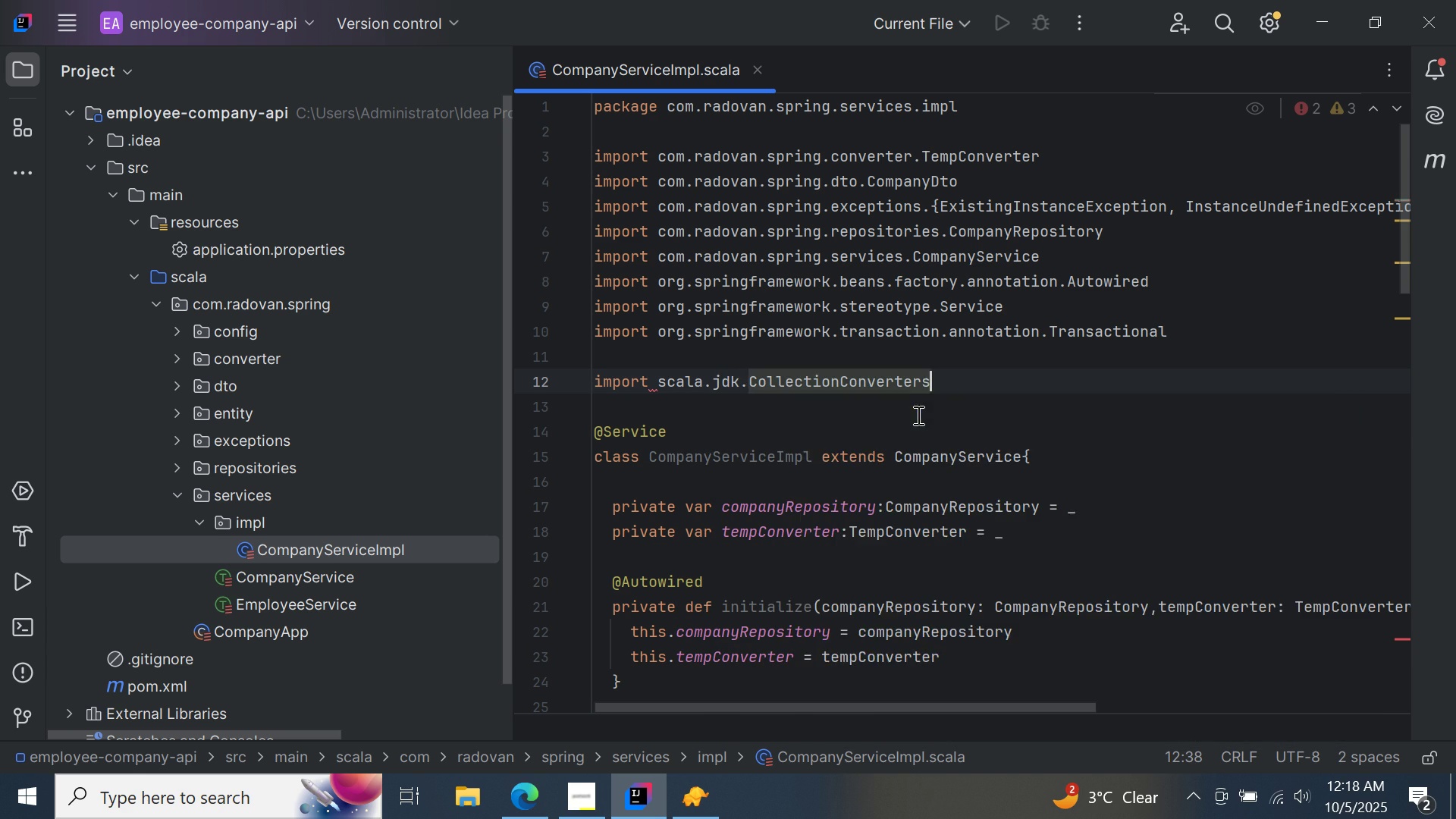 
key(Period)